 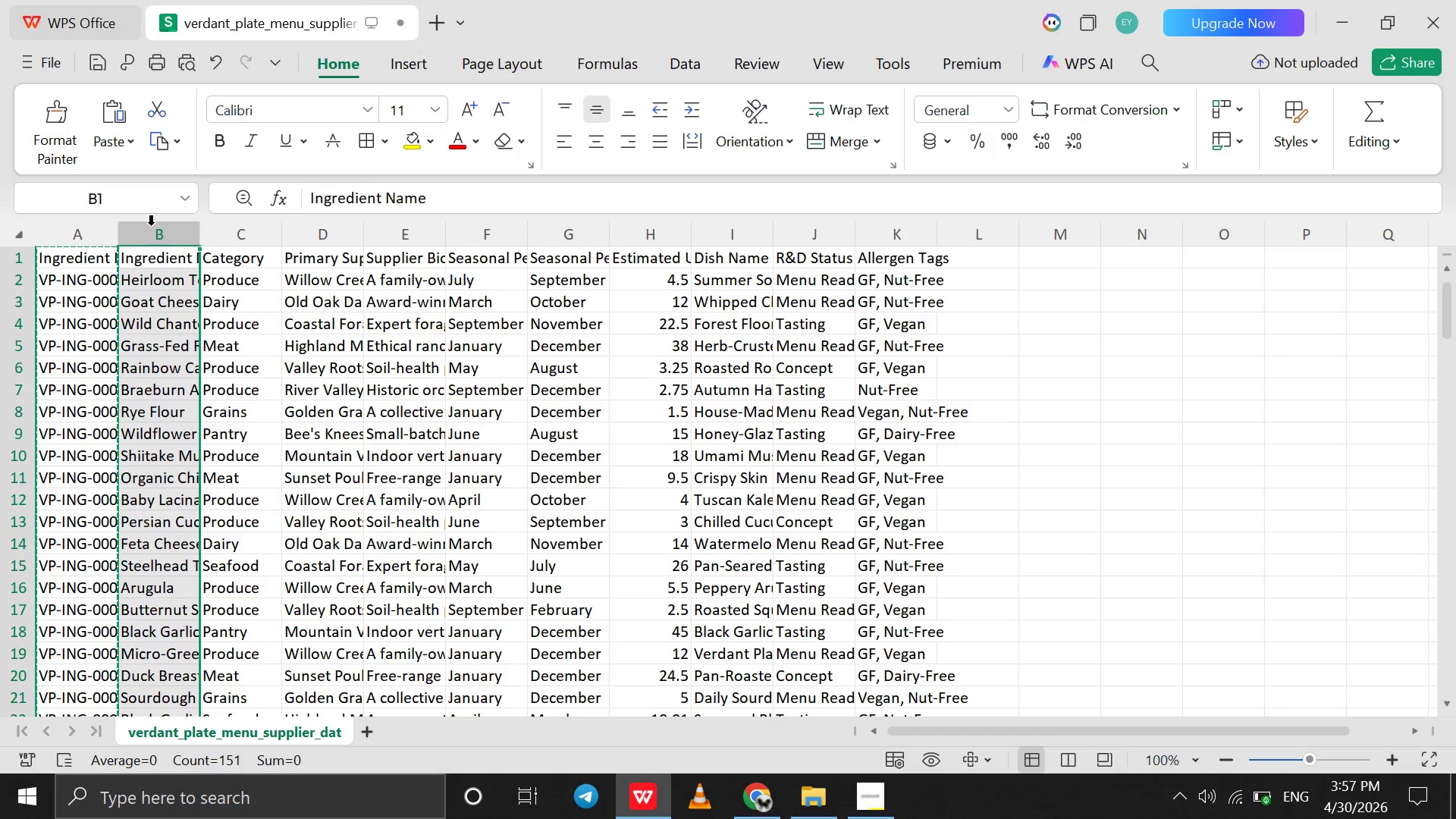 
hold_key(key=ControlLeft, duration=0.73)
 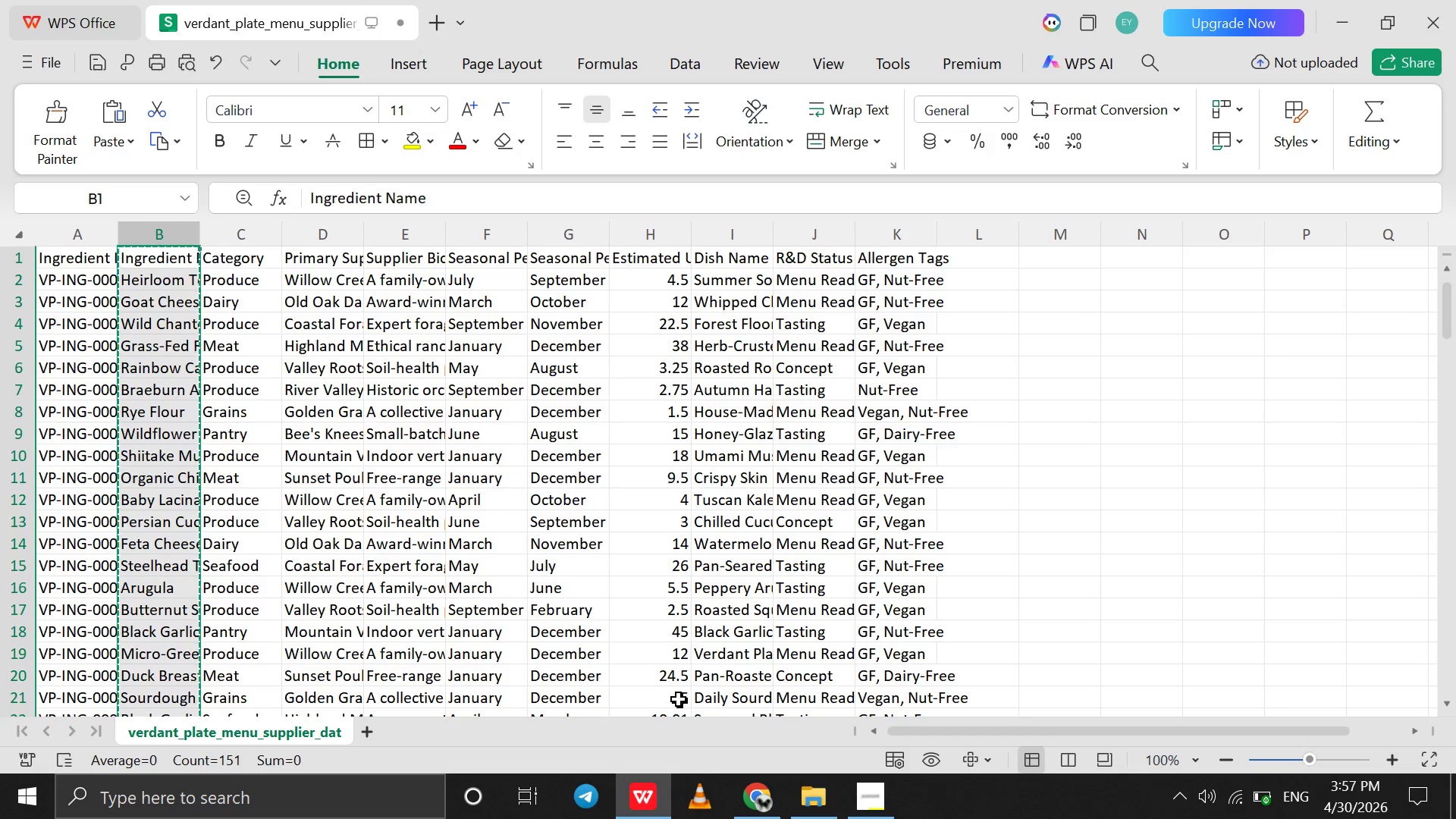 
hold_key(key=C, duration=0.33)
 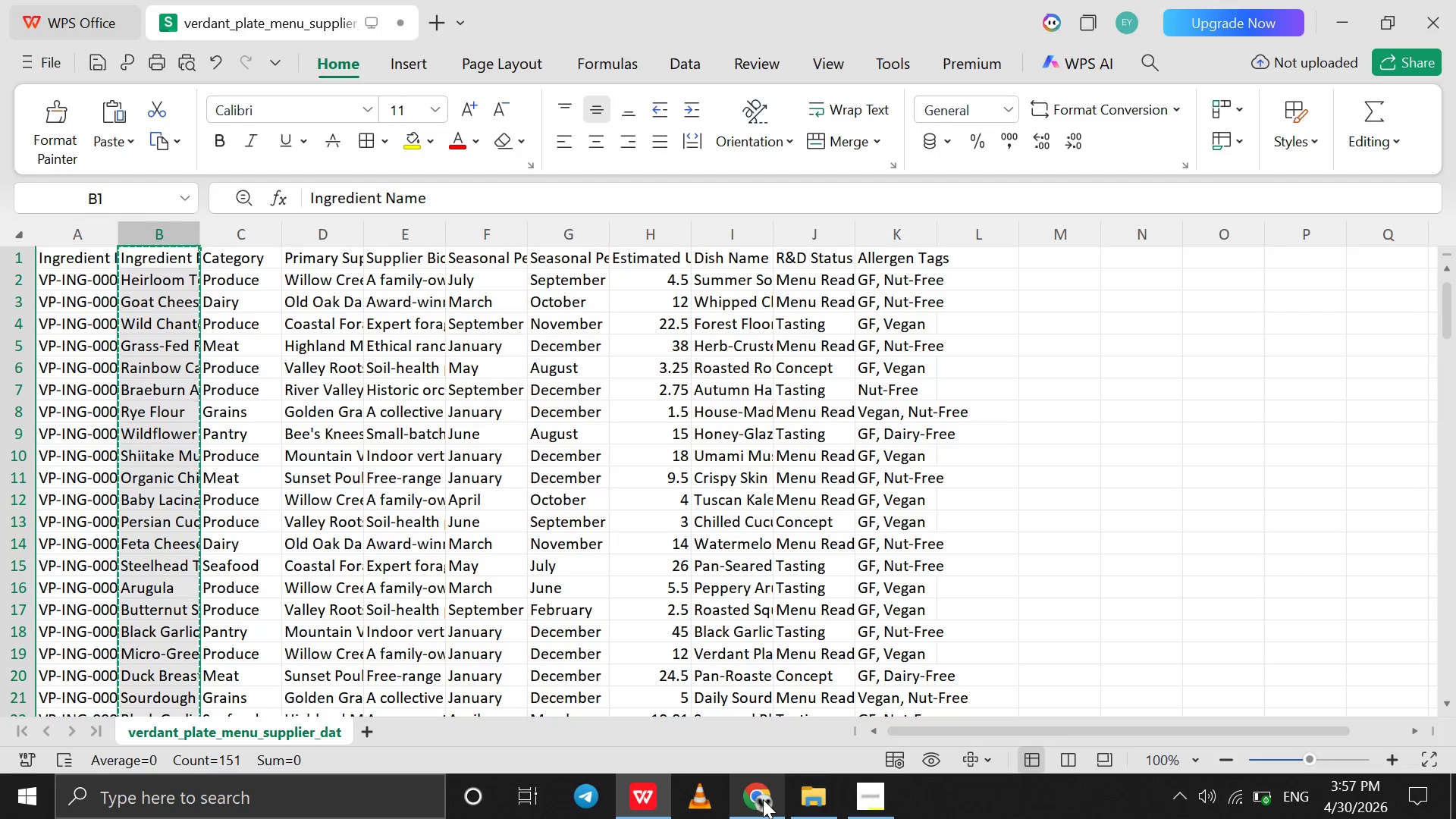 
left_click([764, 799])
 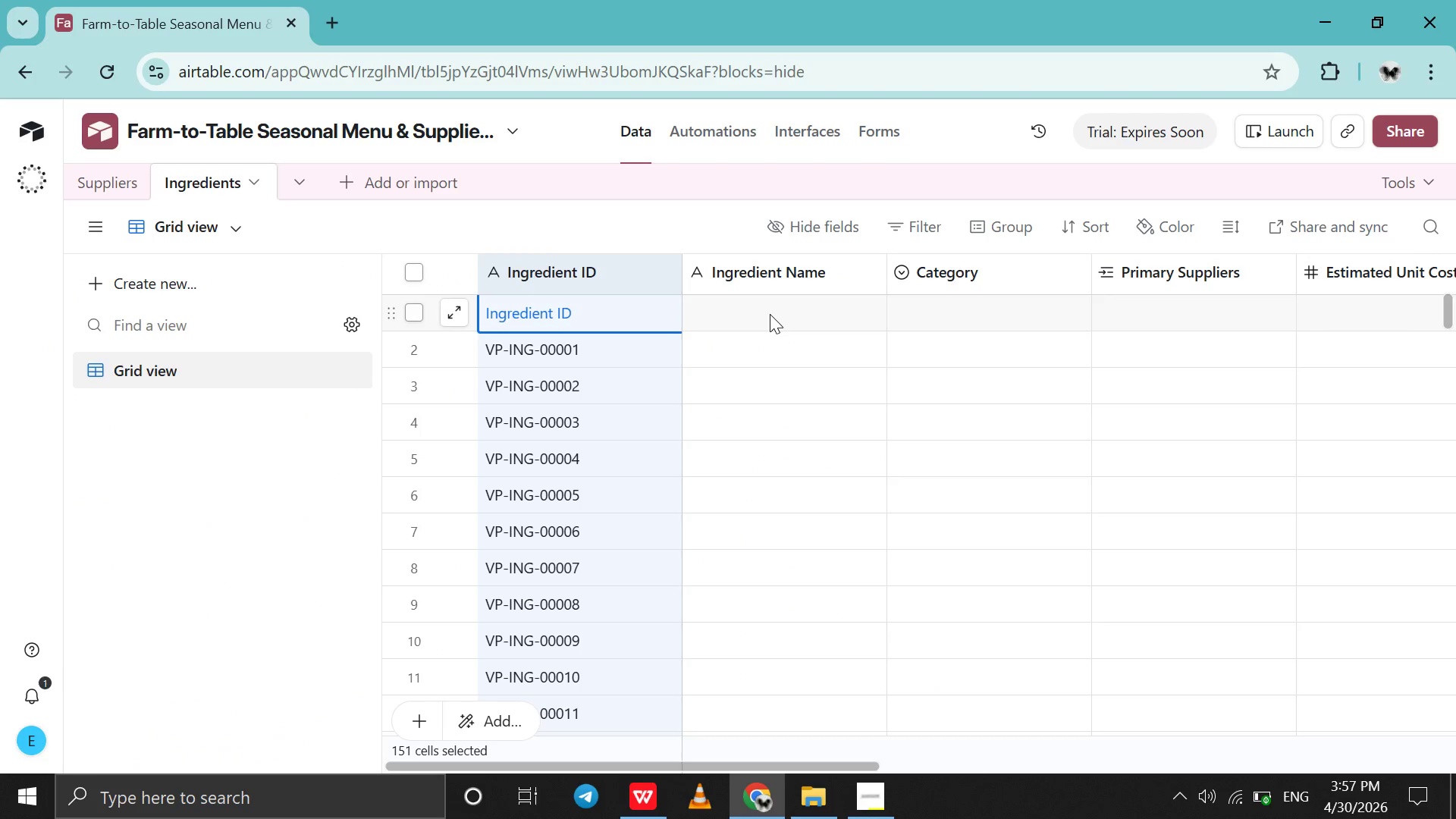 
left_click([770, 314])
 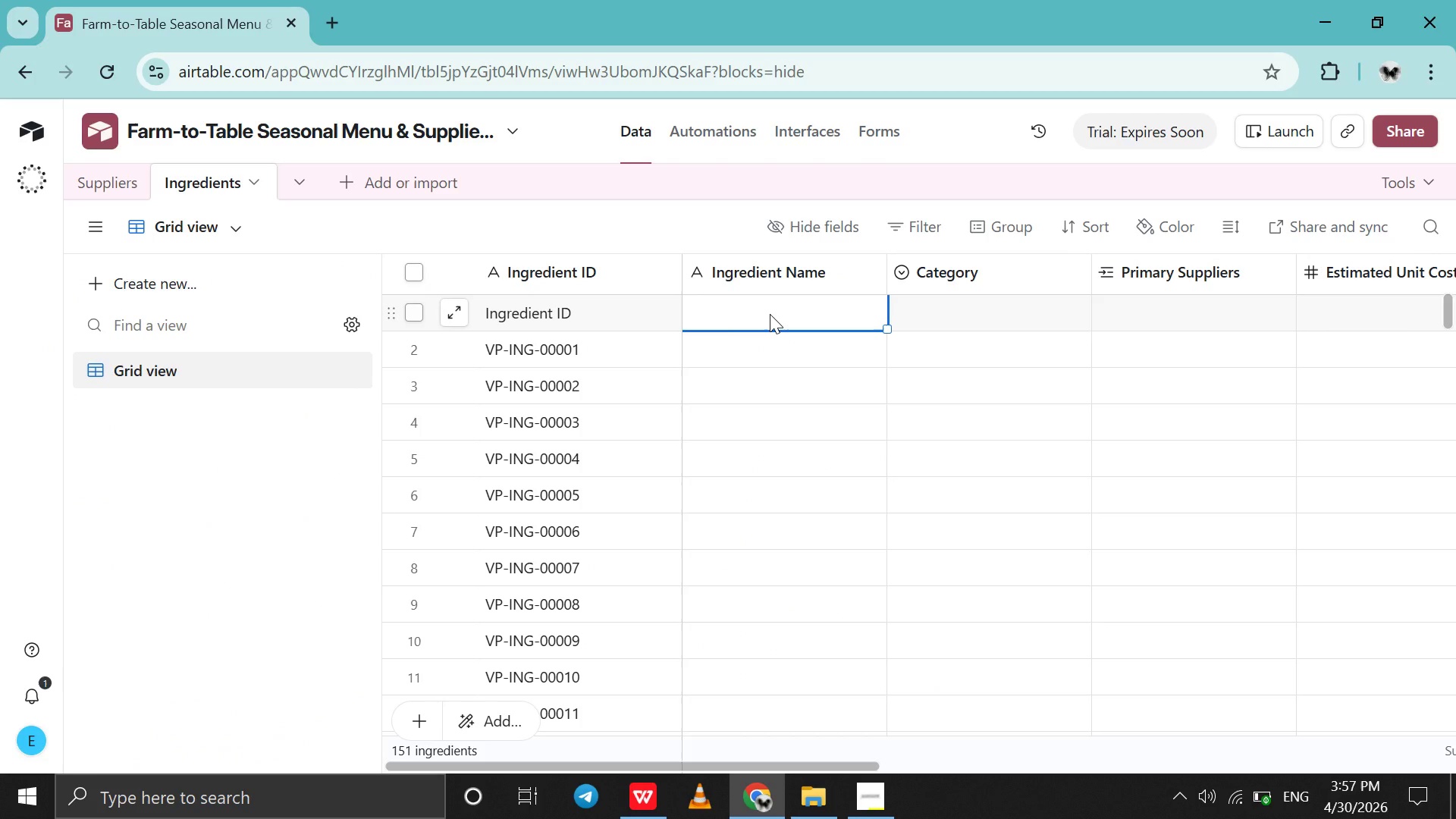 
key(Control+V)
 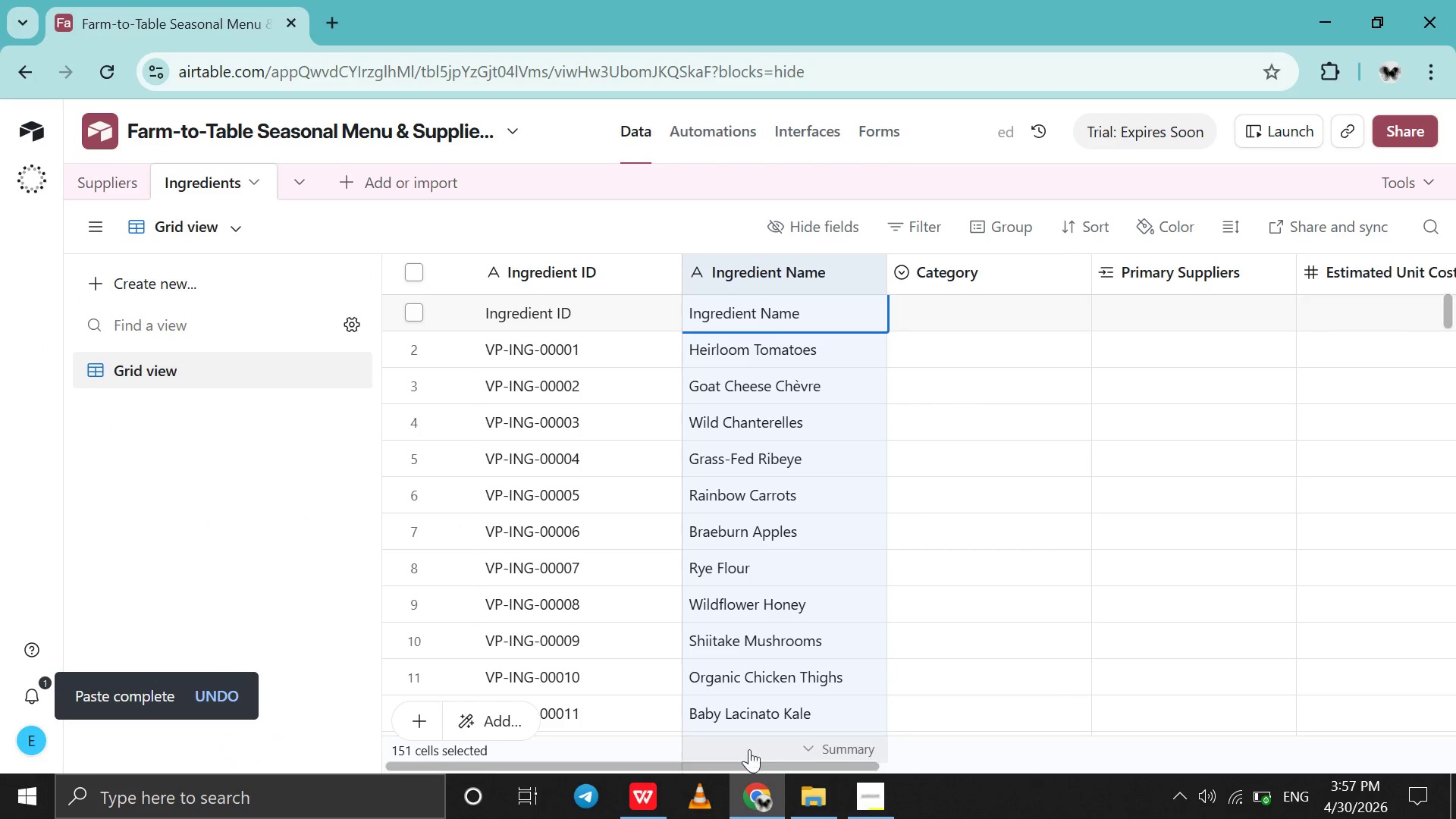 
left_click([752, 804])
 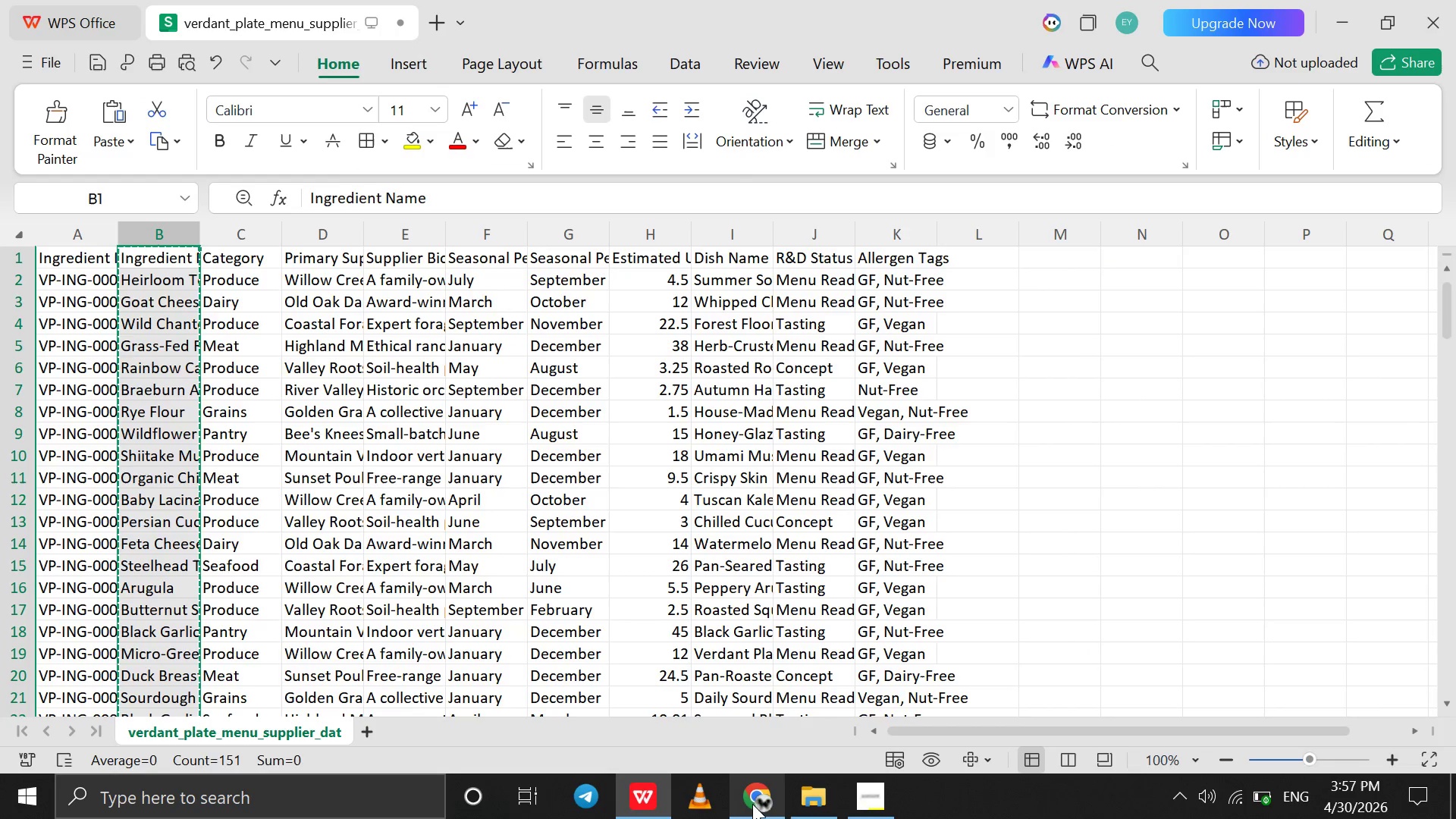 
left_click([752, 804])
 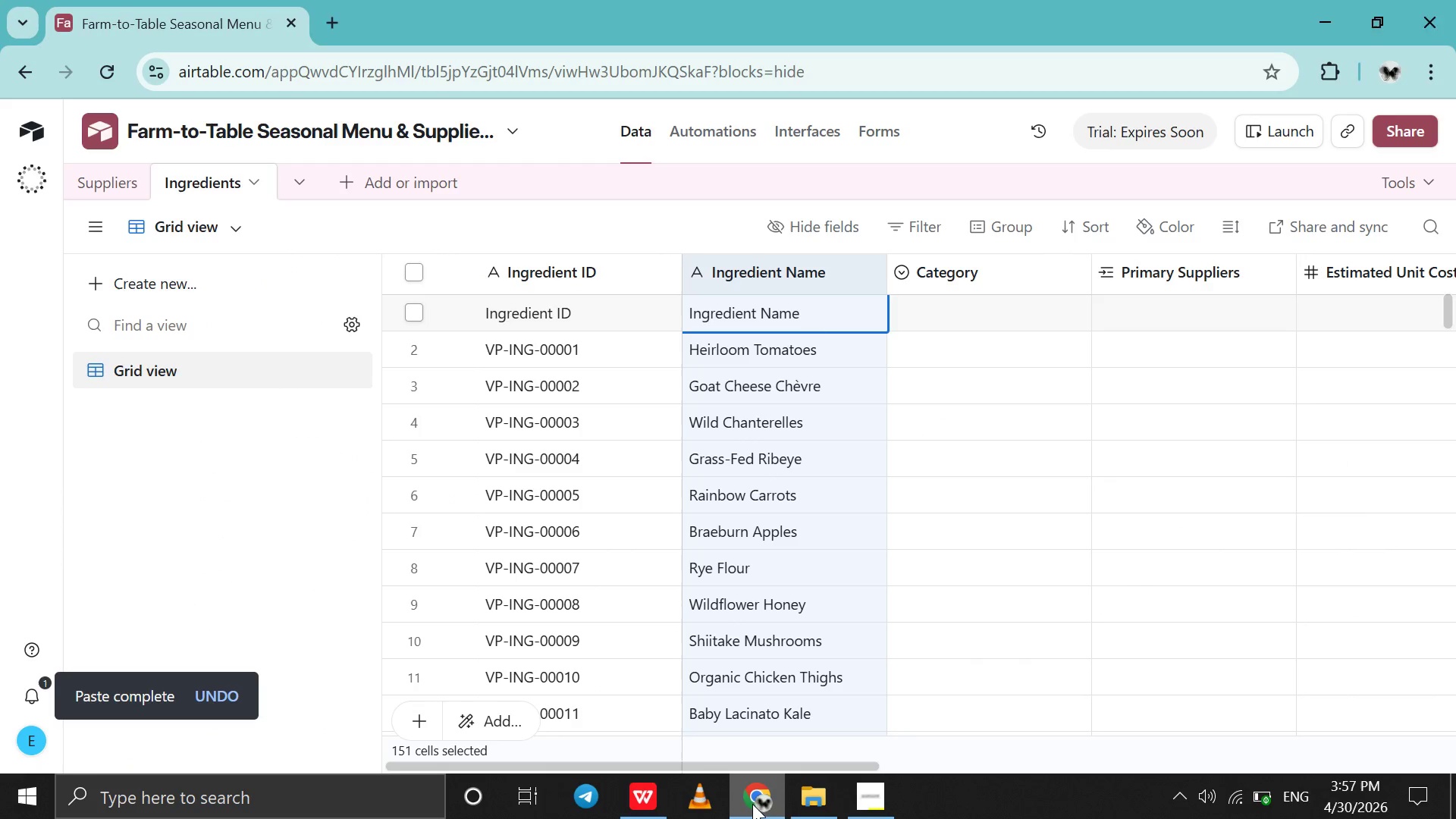 
left_click([752, 804])
 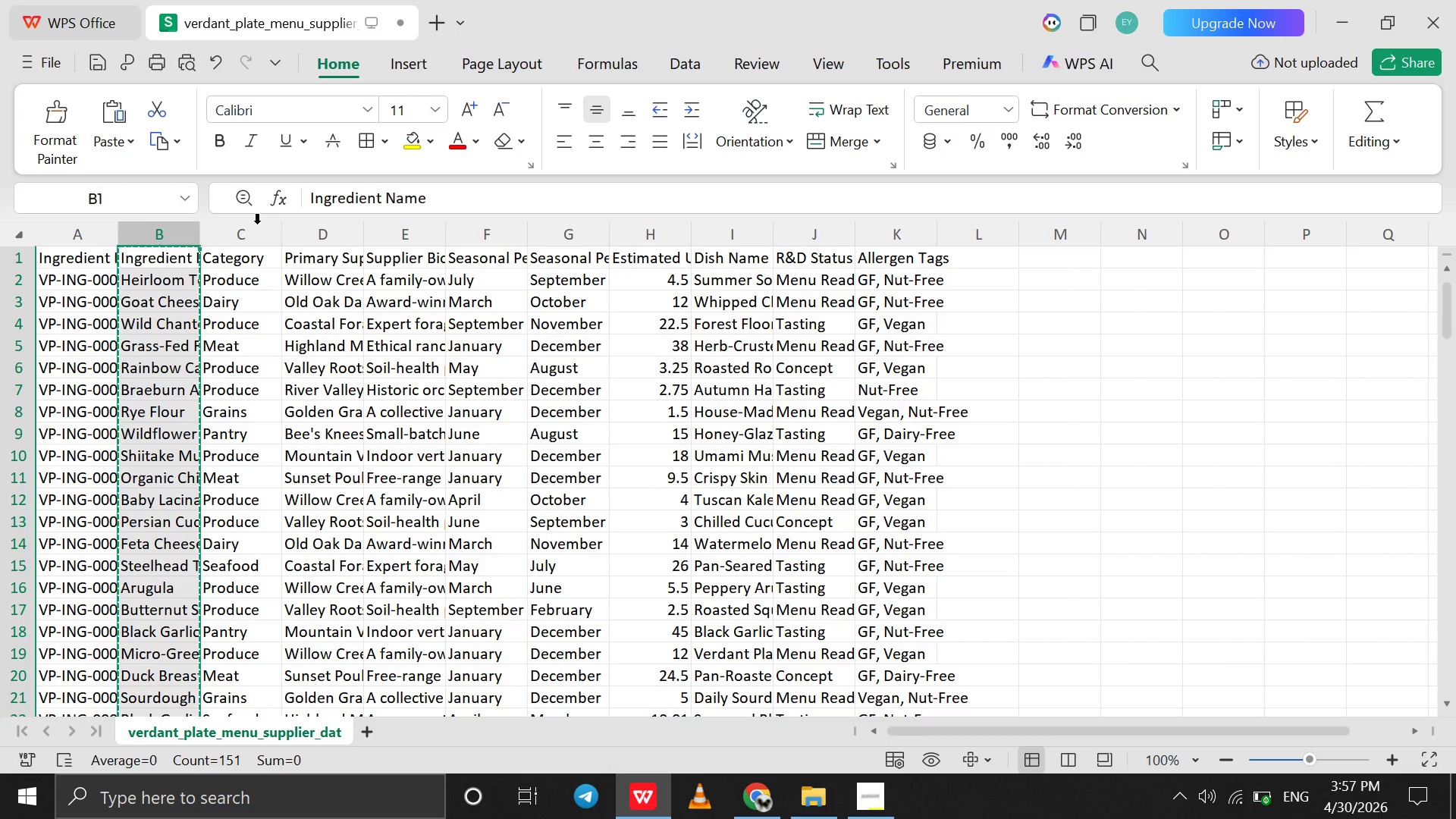 
left_click([256, 225])
 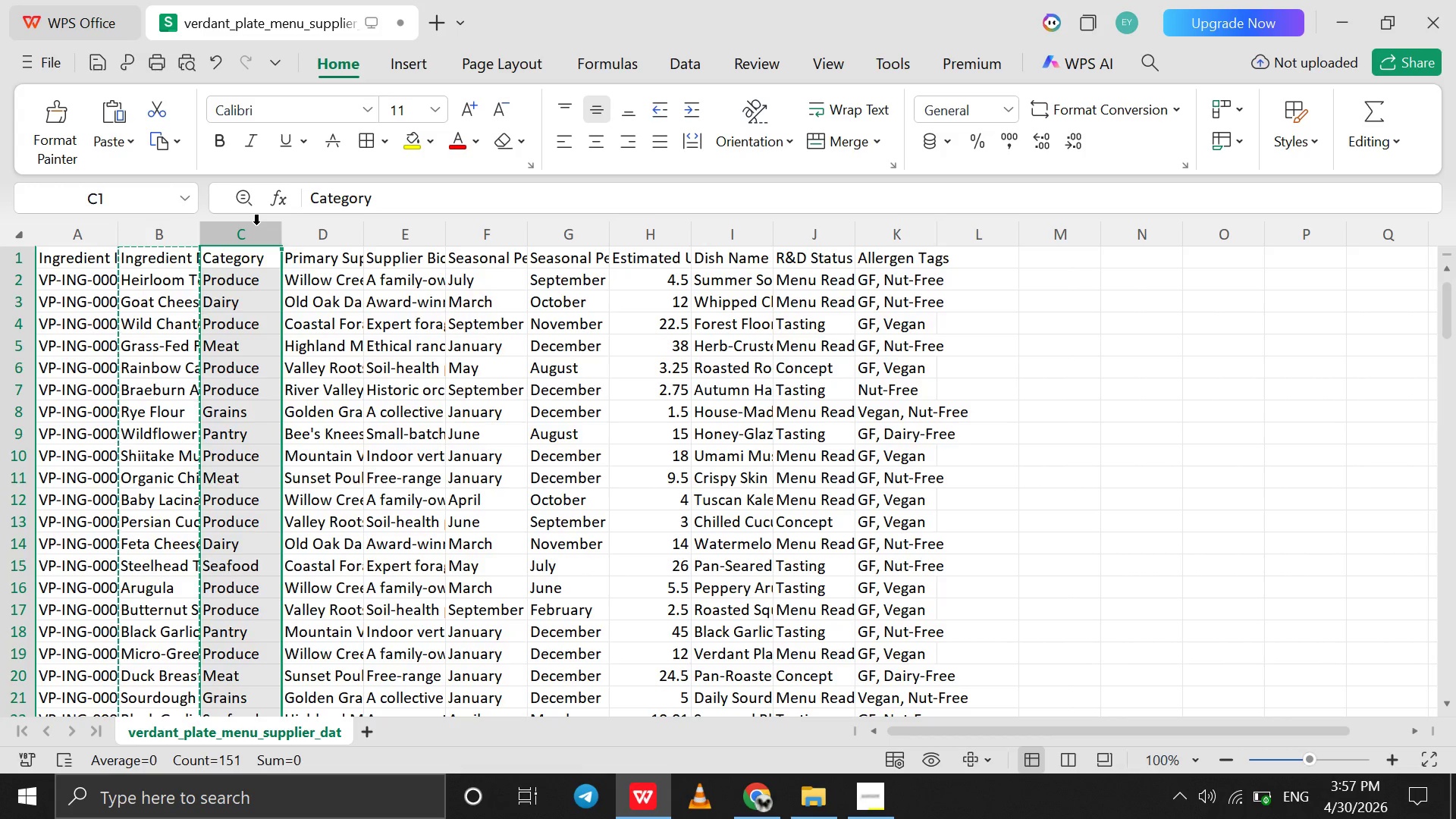 
key(Control+C)
 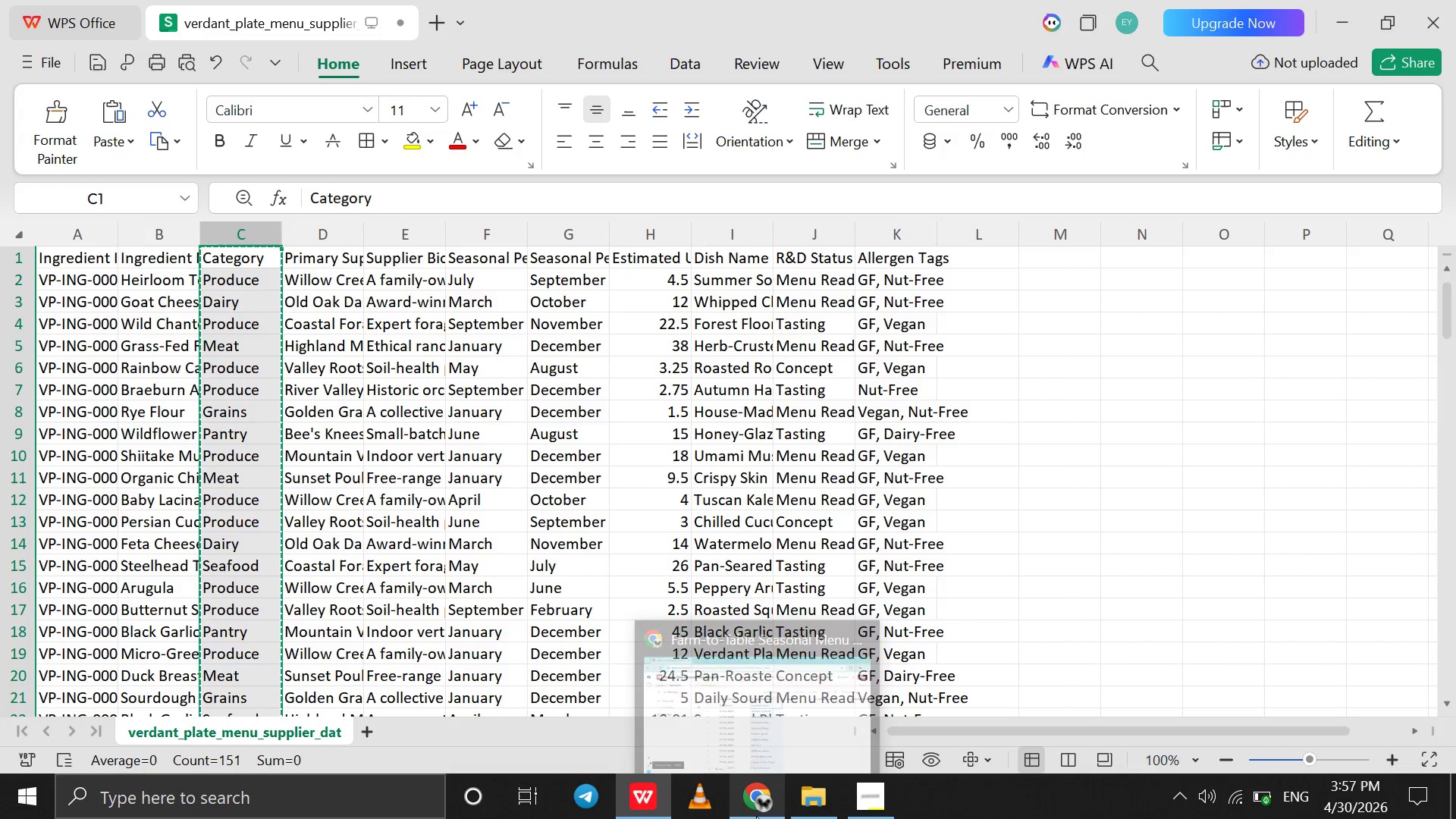 
left_click([756, 815])
 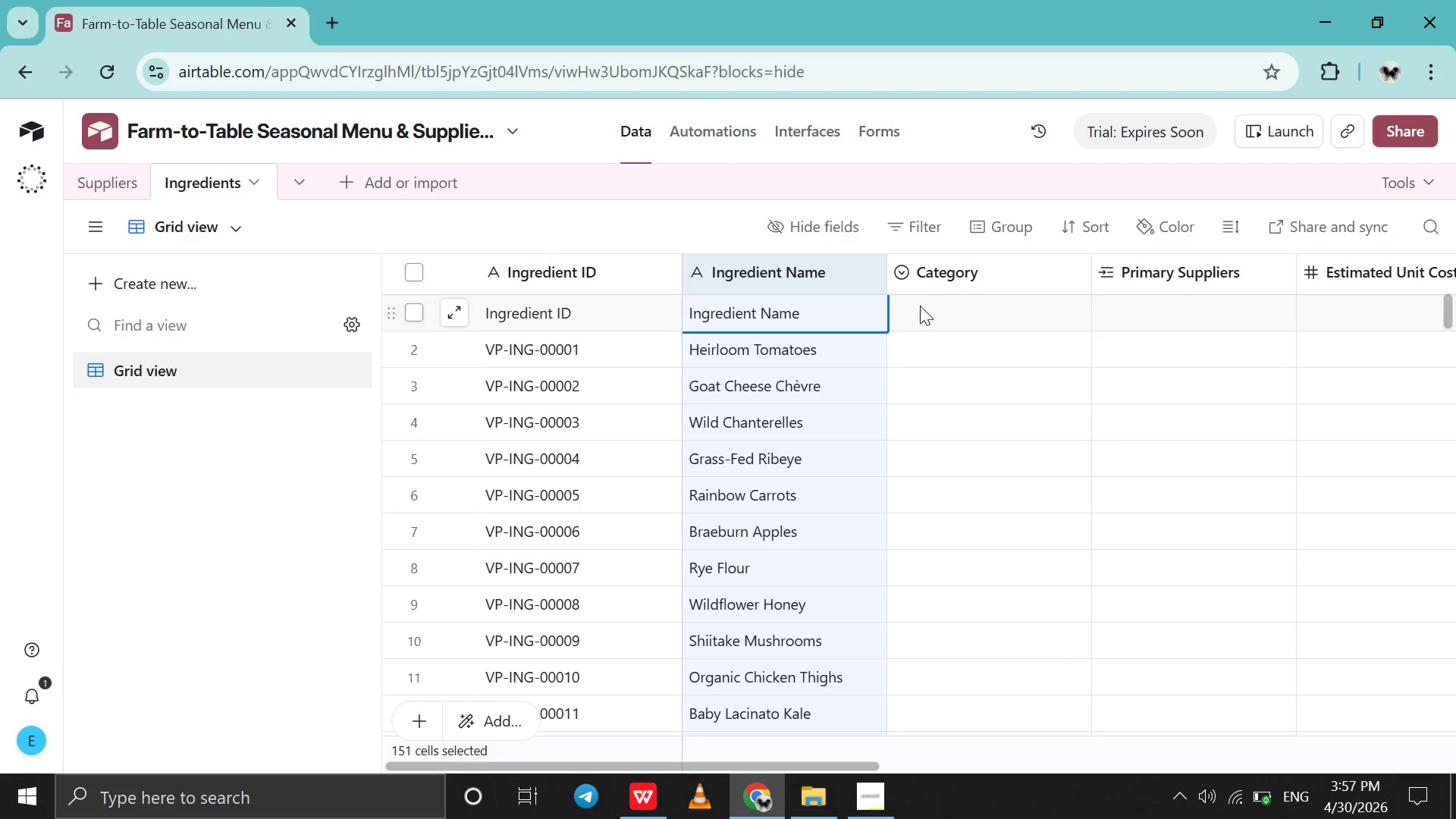 
left_click([920, 306])
 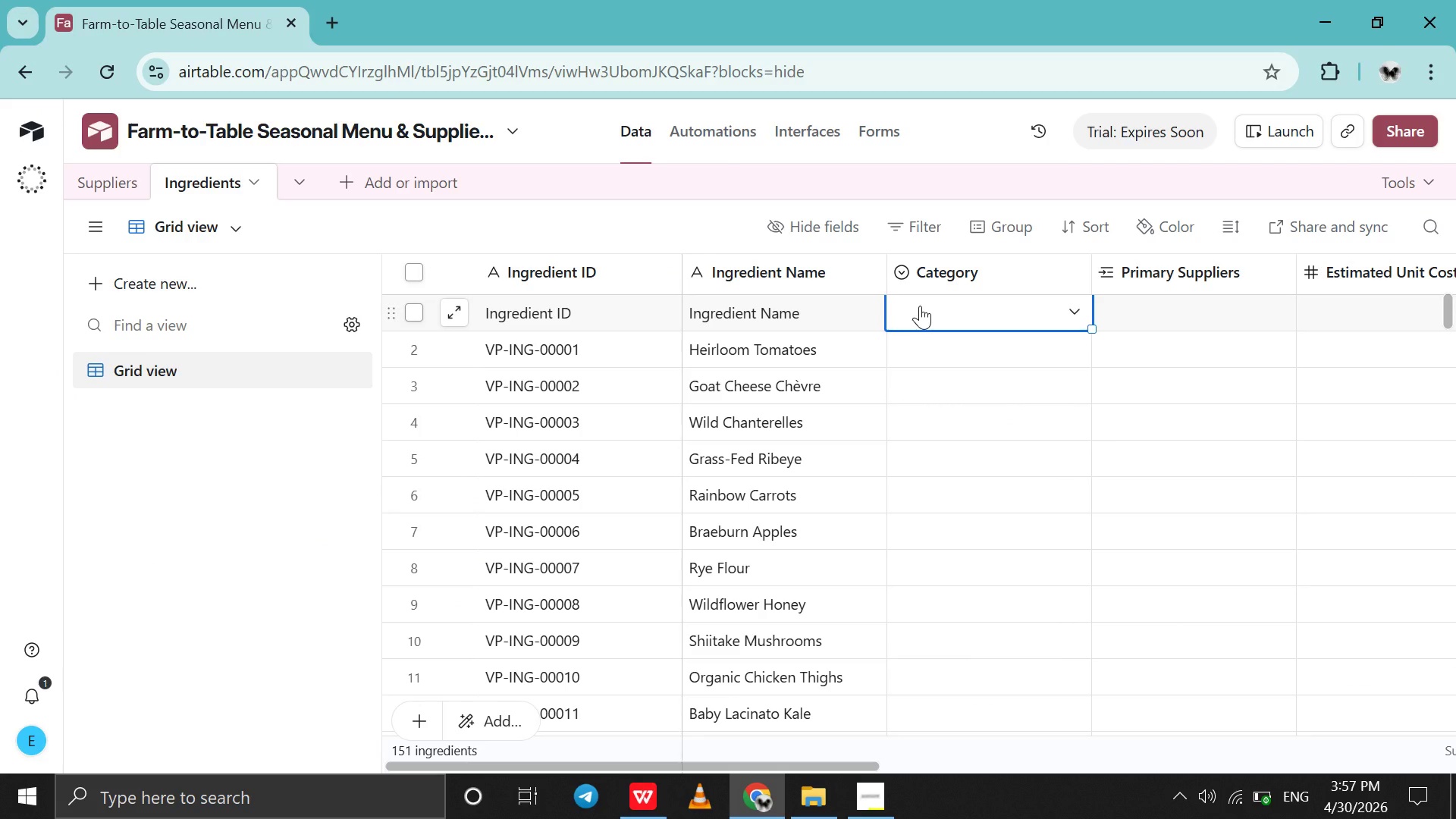 
key(Control+V)
 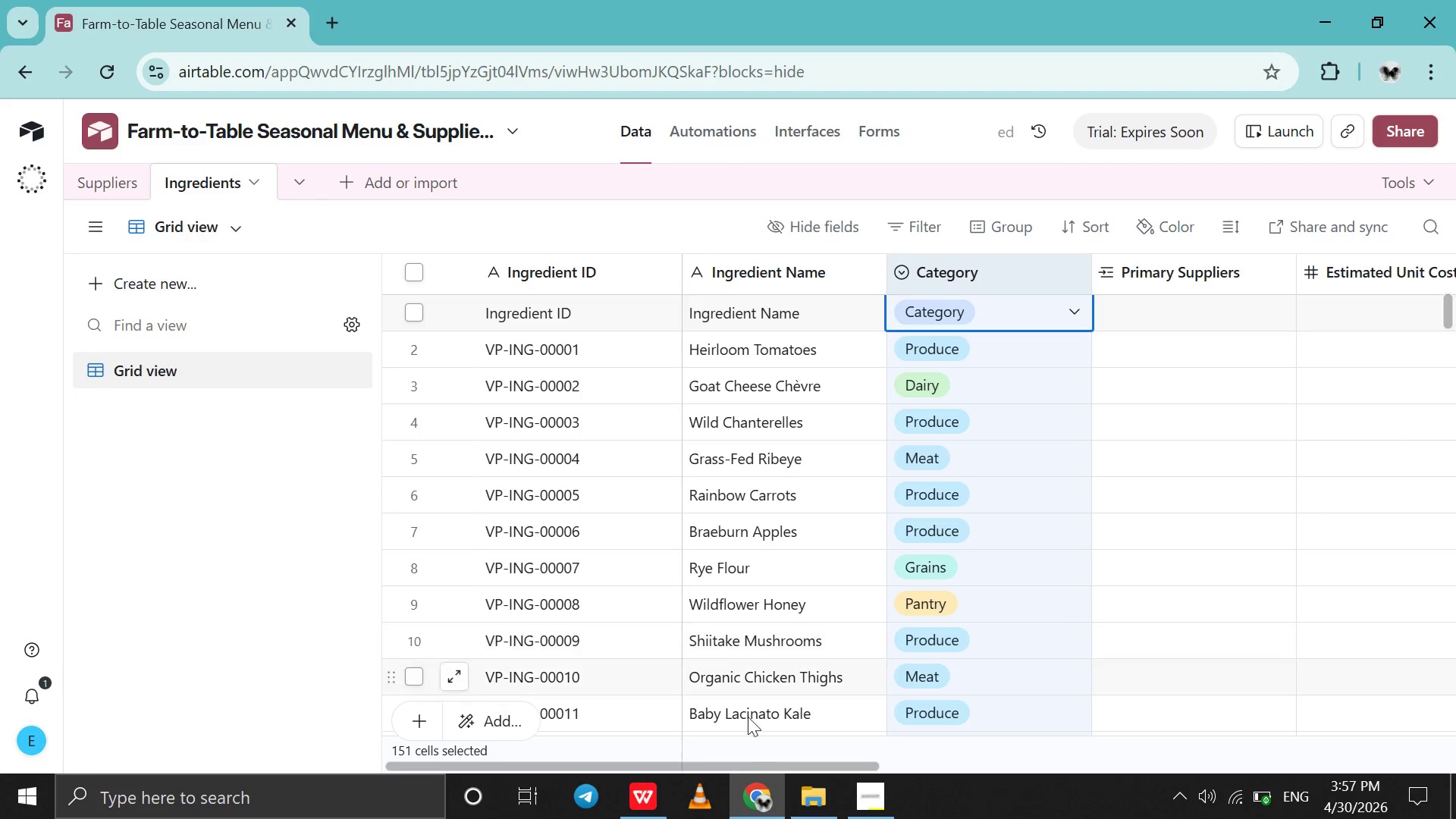 
left_click([741, 795])
 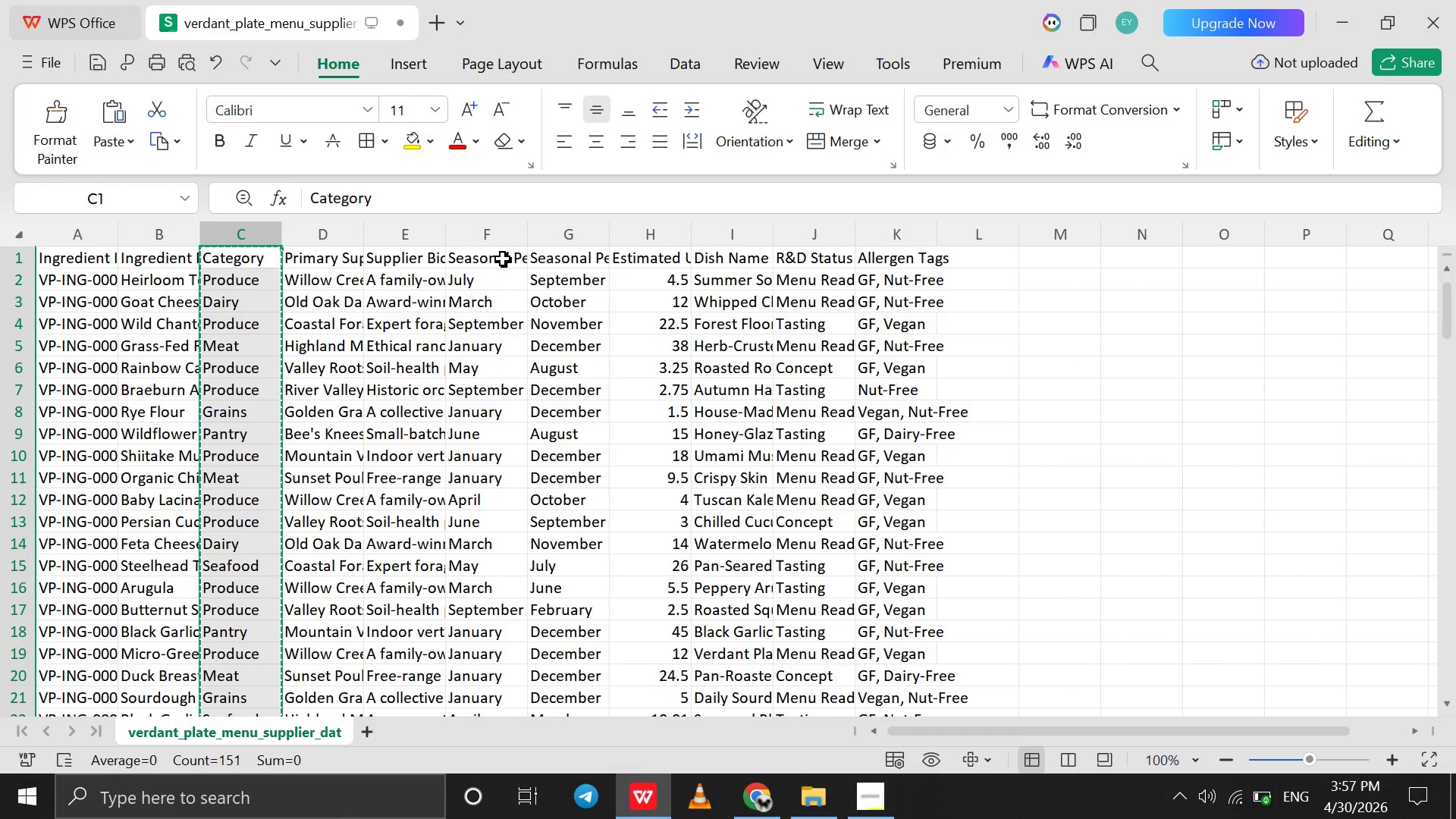 
left_click([495, 259])
 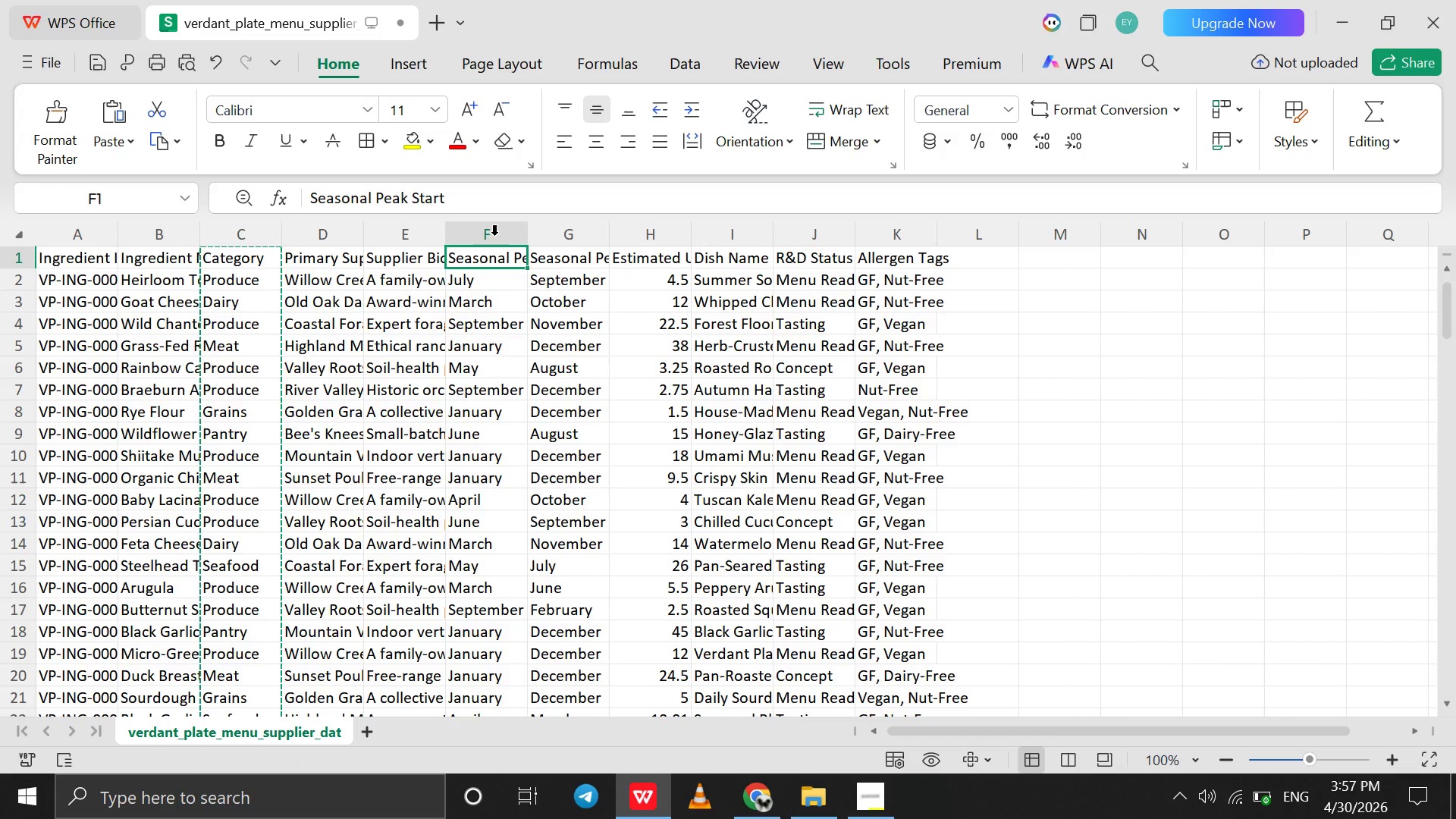 
left_click([494, 236])
 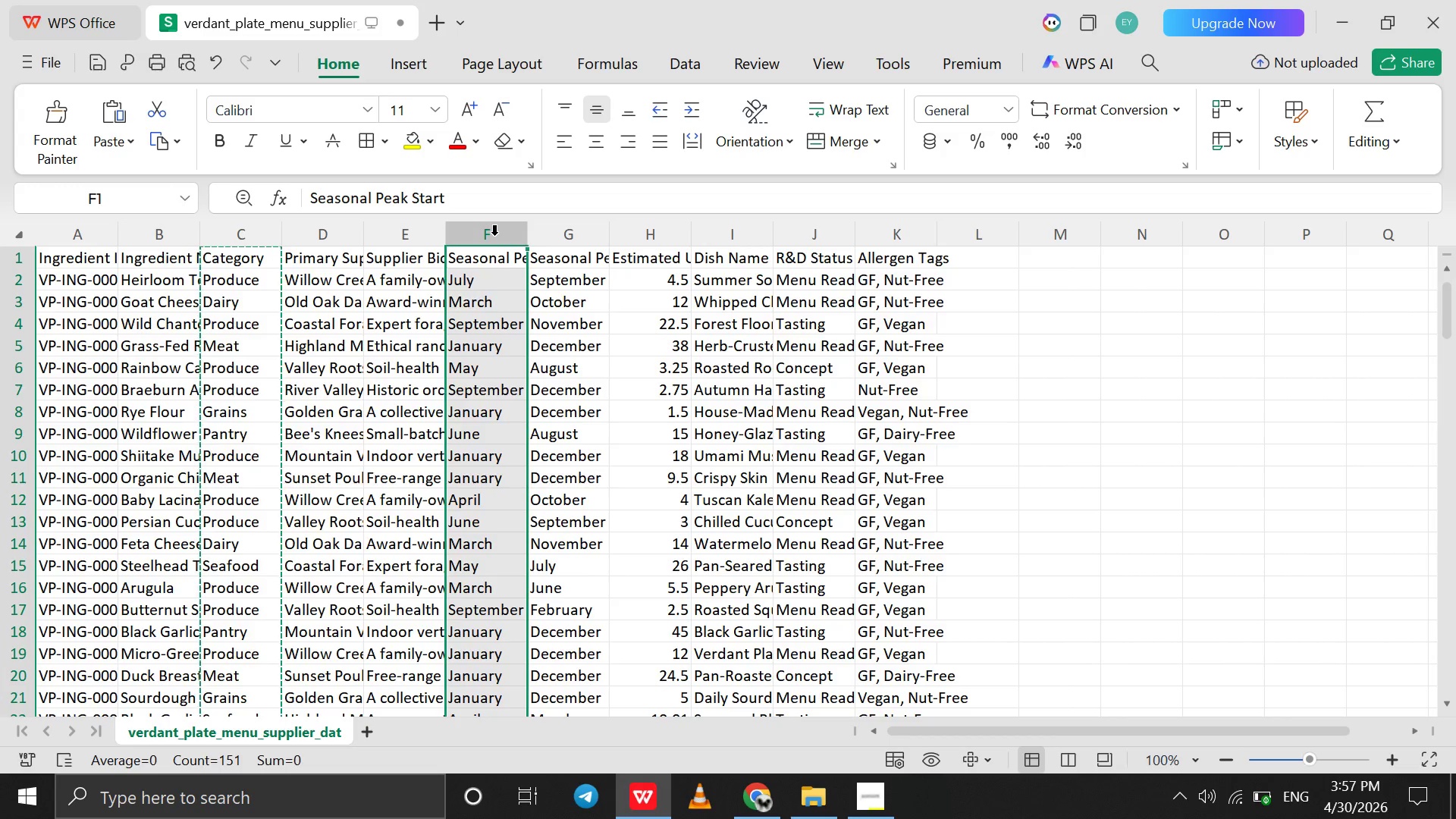 
key(Control+C)
 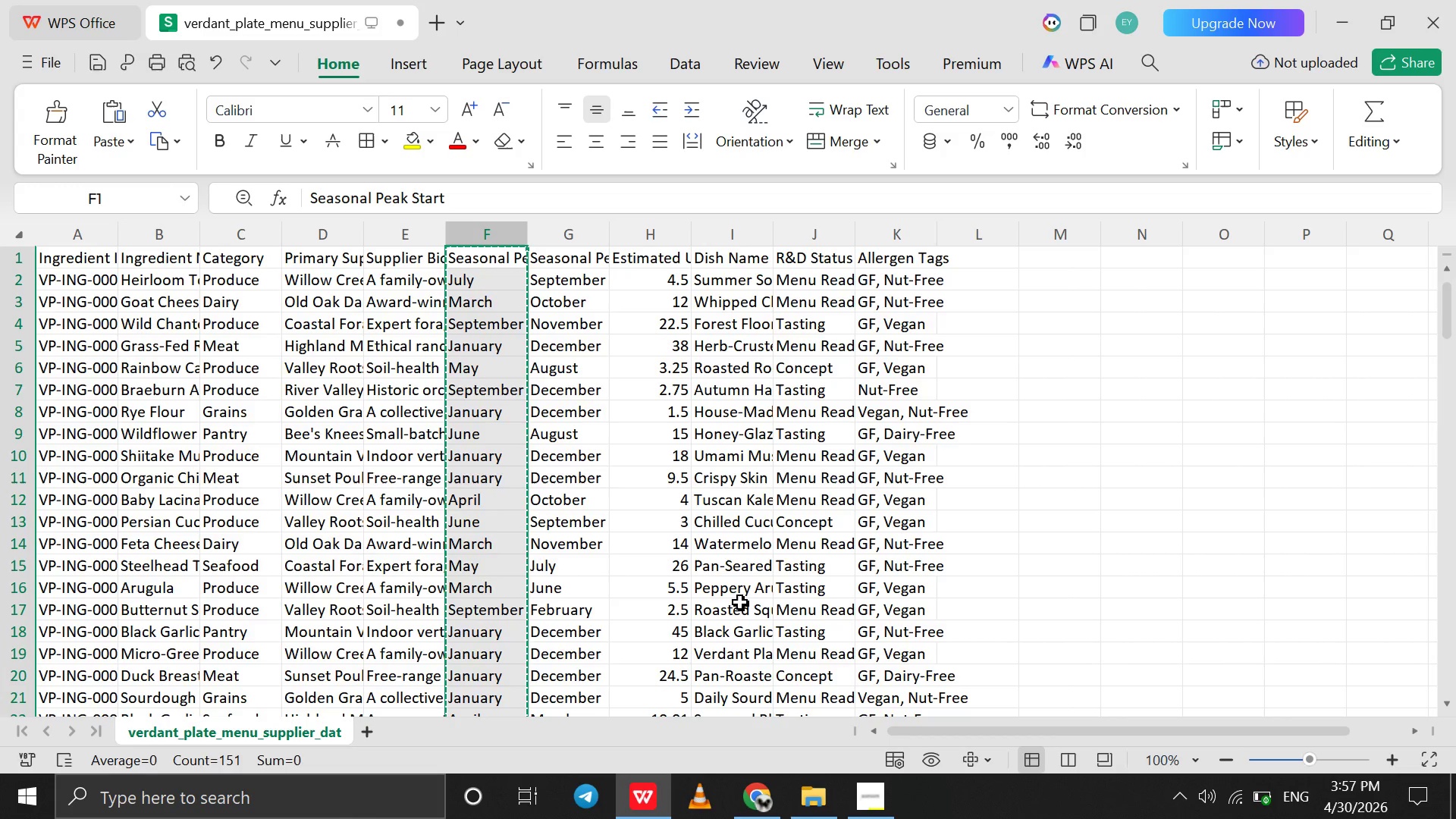 
left_click([760, 800])
 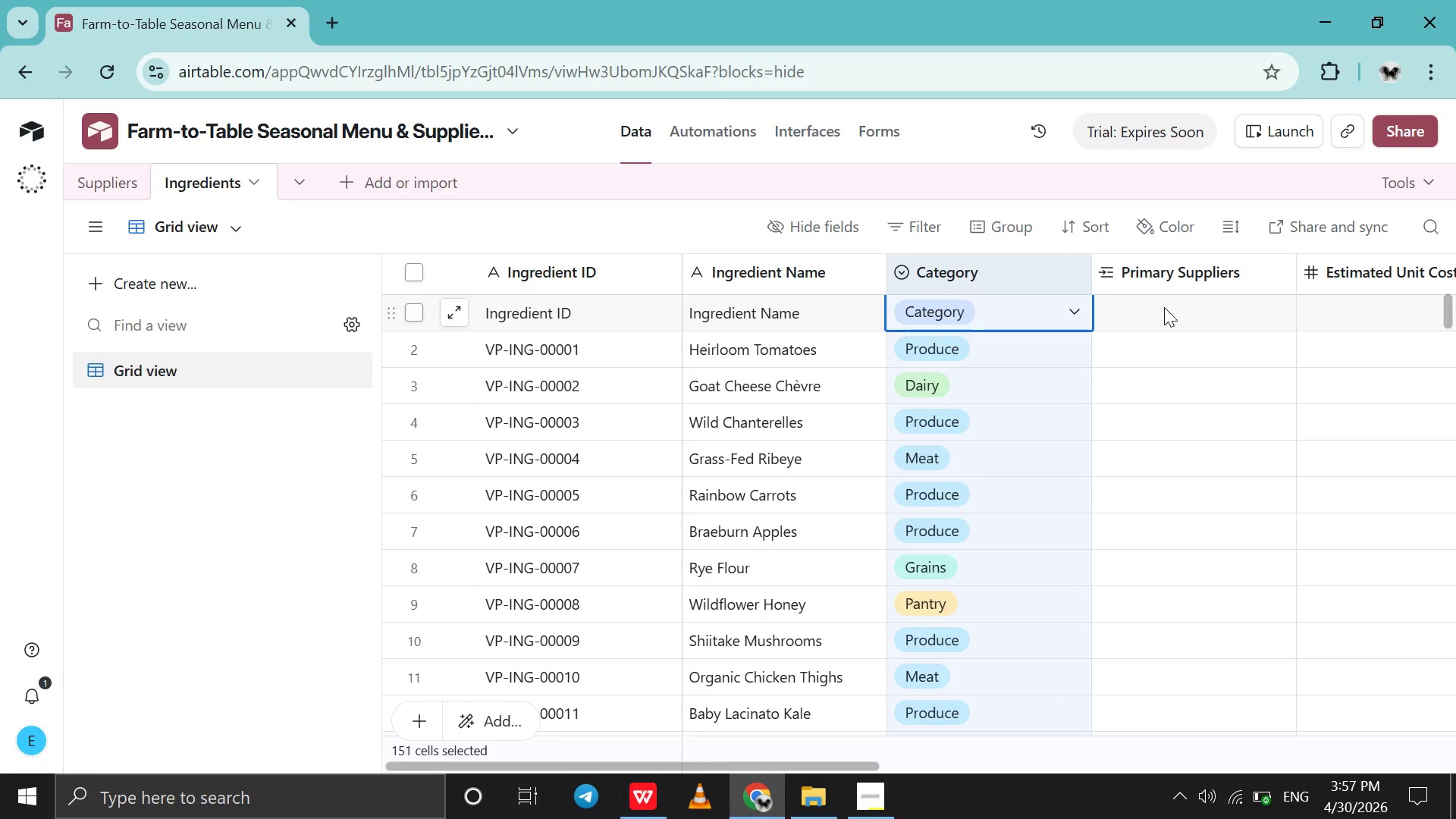 
scroll: coordinate [1164, 307], scroll_direction: down, amount: 3.0
 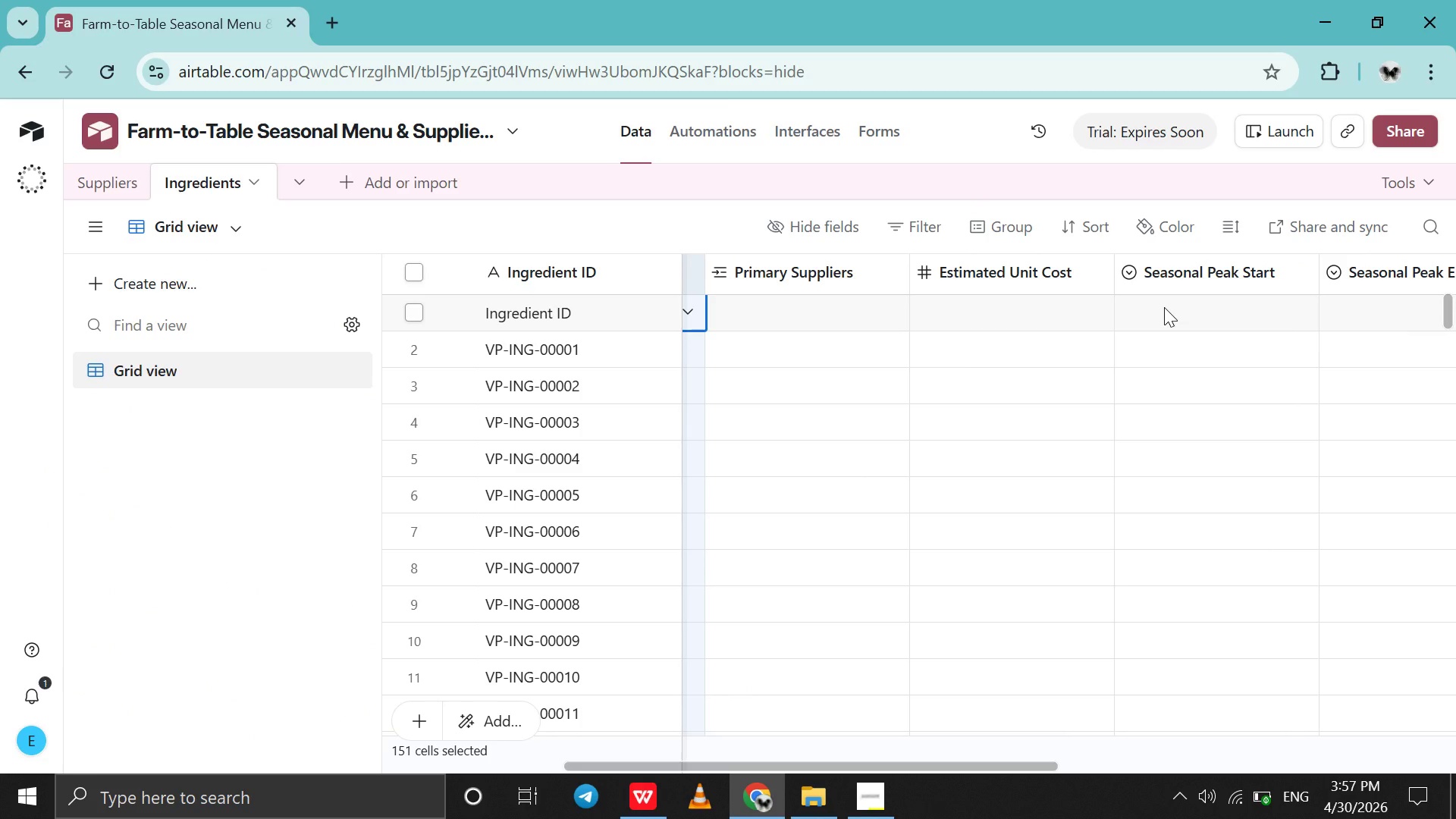 
left_click([1164, 307])
 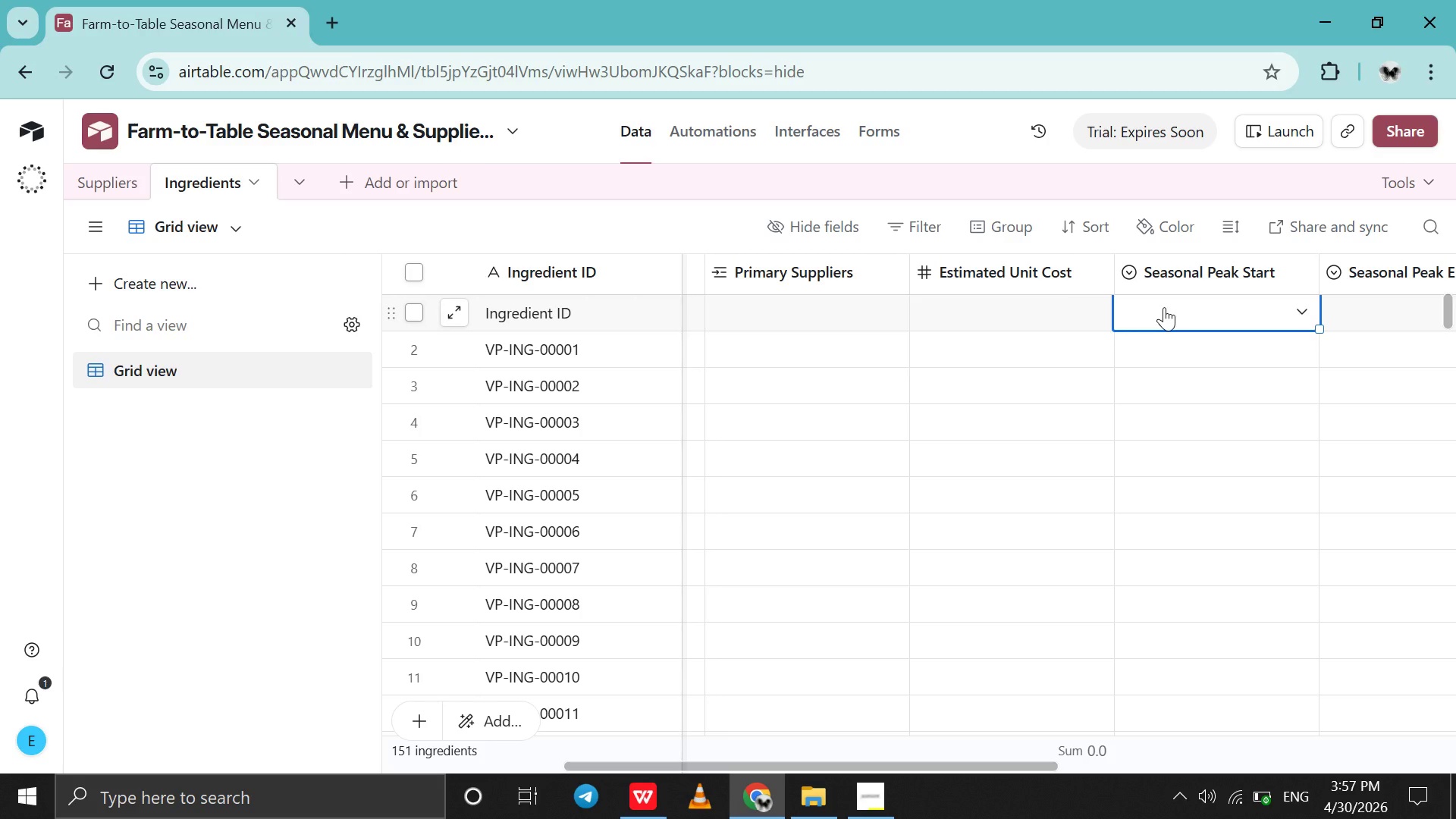 
key(Control+V)
 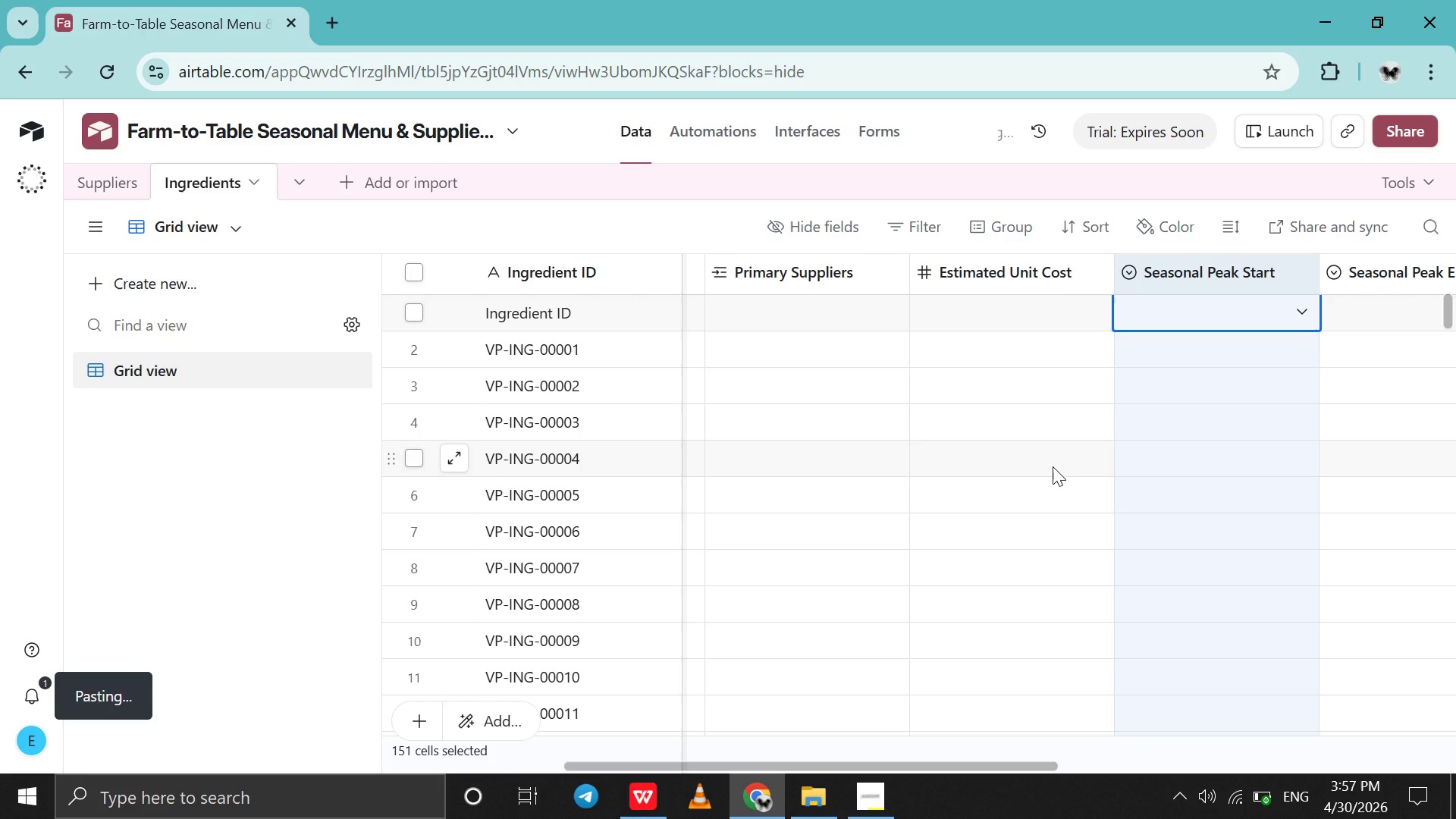 
wait(7.83)
 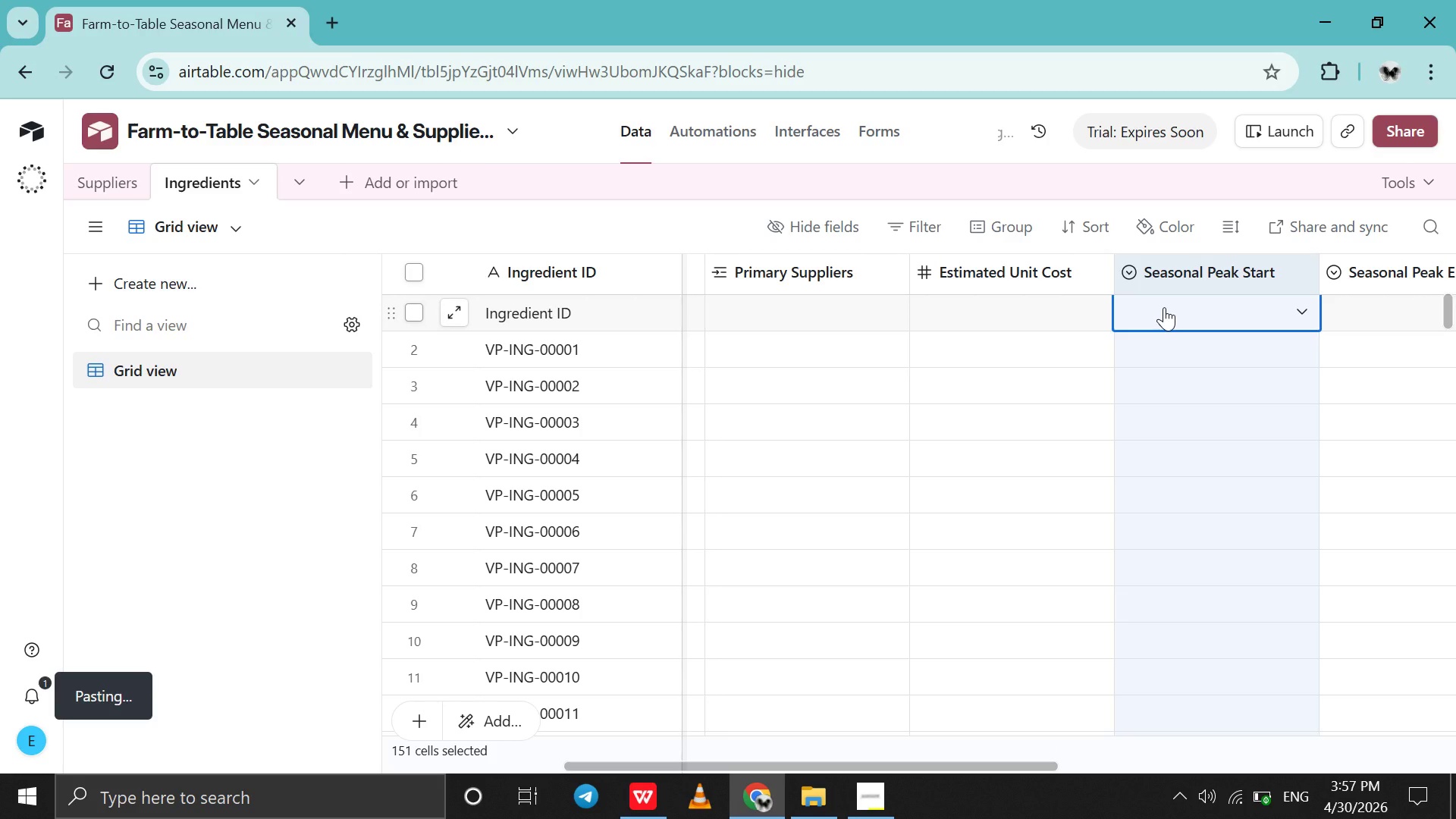 
scroll: coordinate [1141, 467], scroll_direction: down, amount: 3.0
 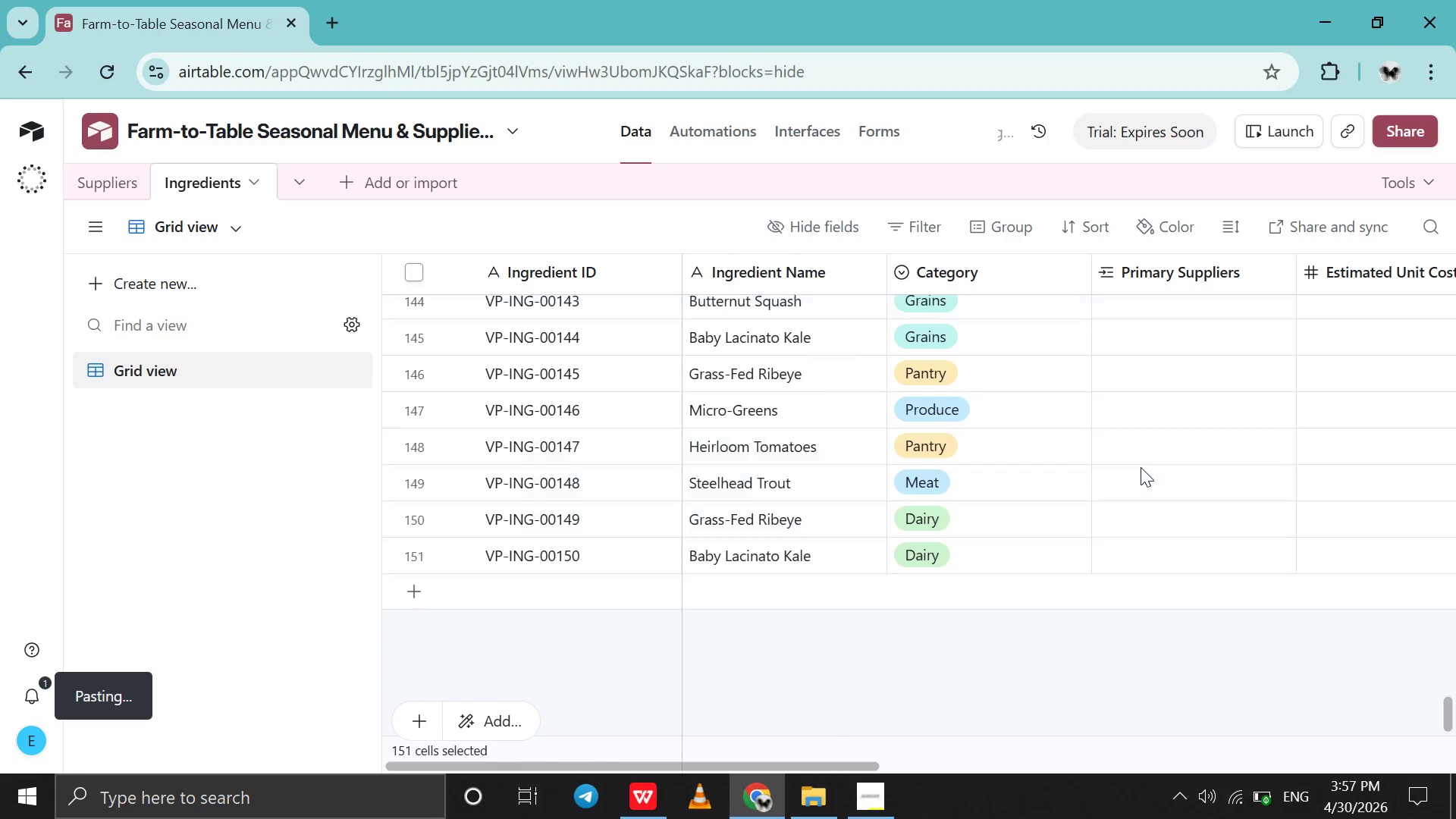 
scroll: coordinate [1141, 467], scroll_direction: up, amount: 225.0
 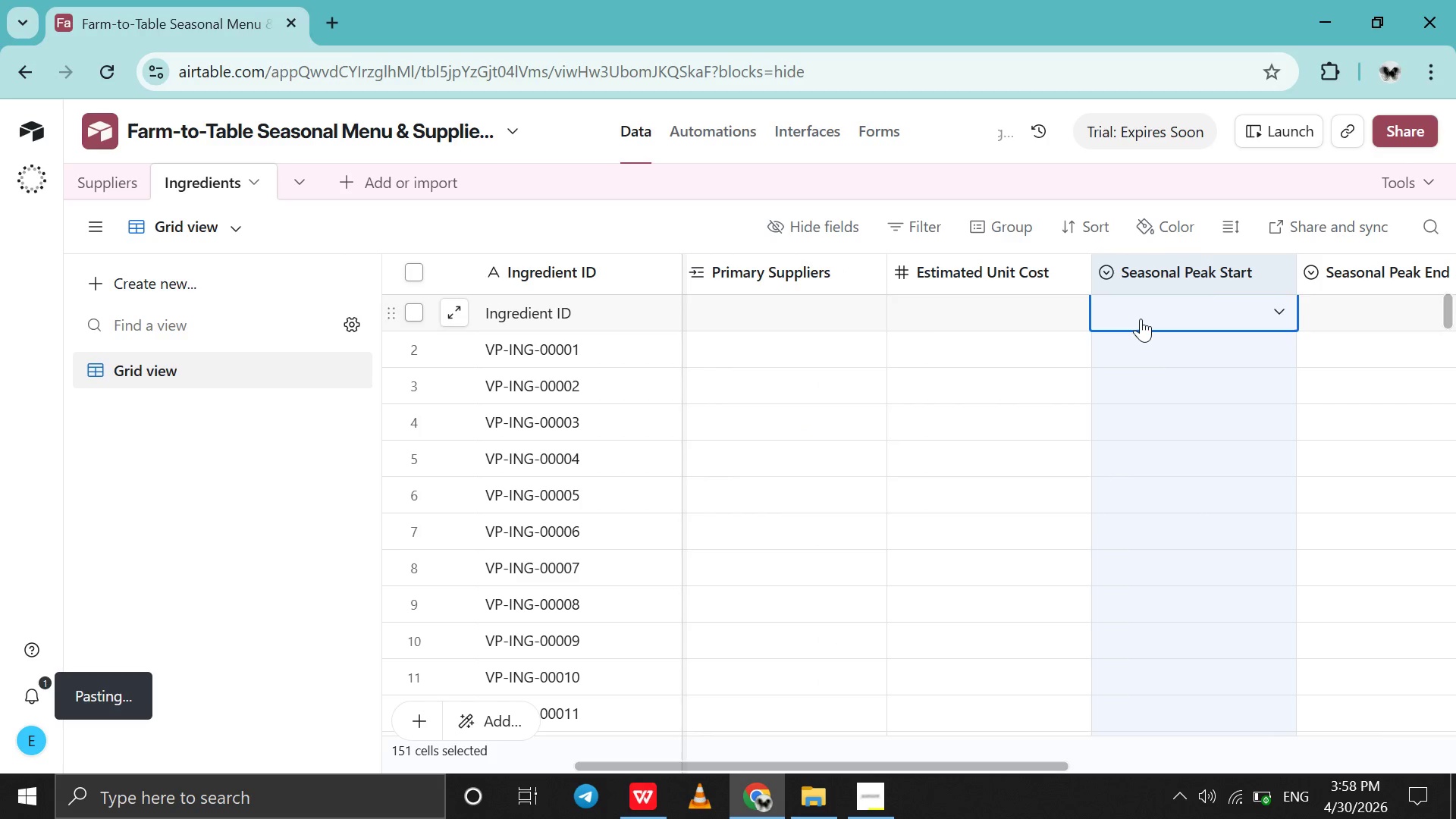 
left_click([1141, 318])
 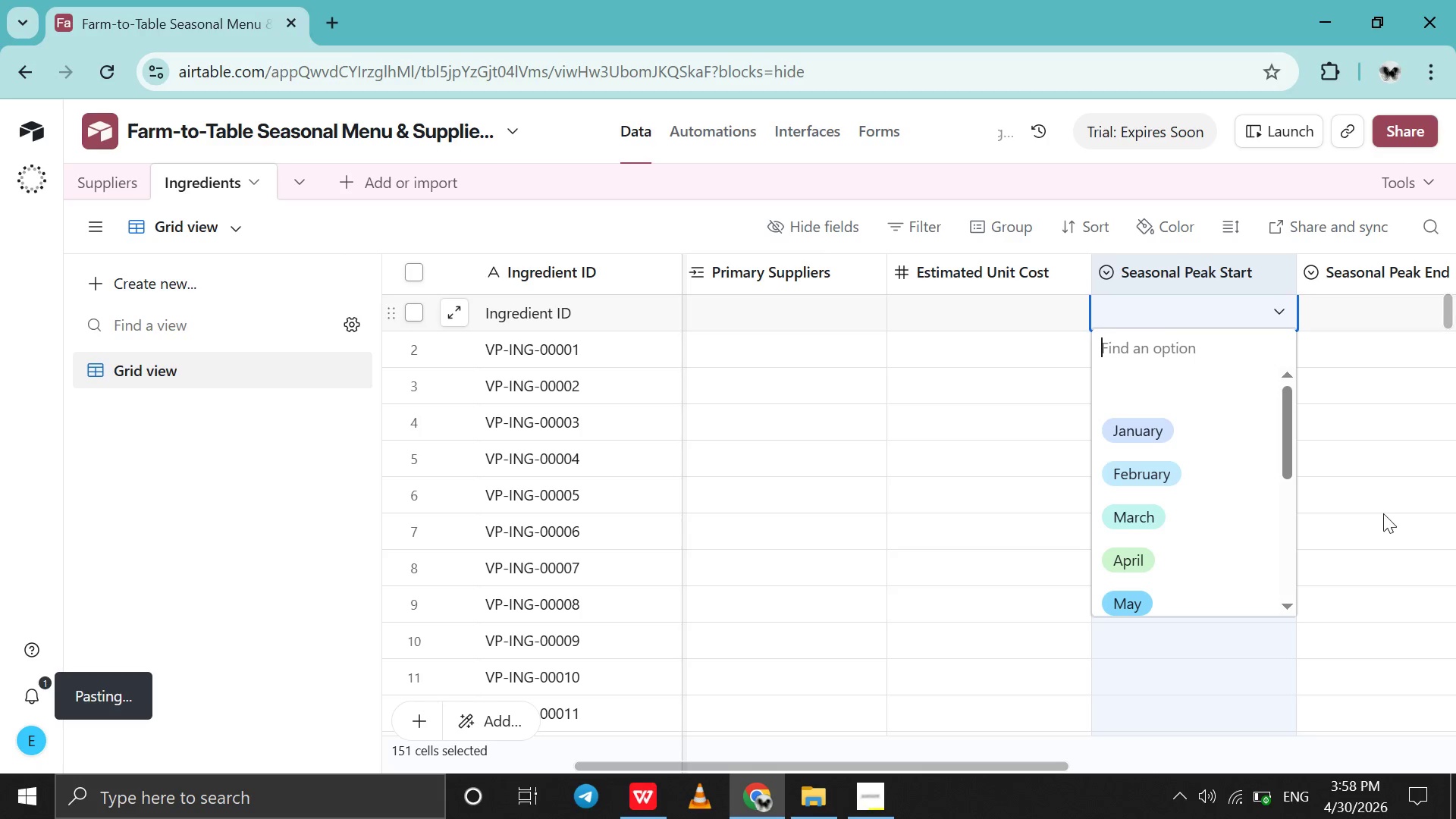 
left_click([1383, 513])
 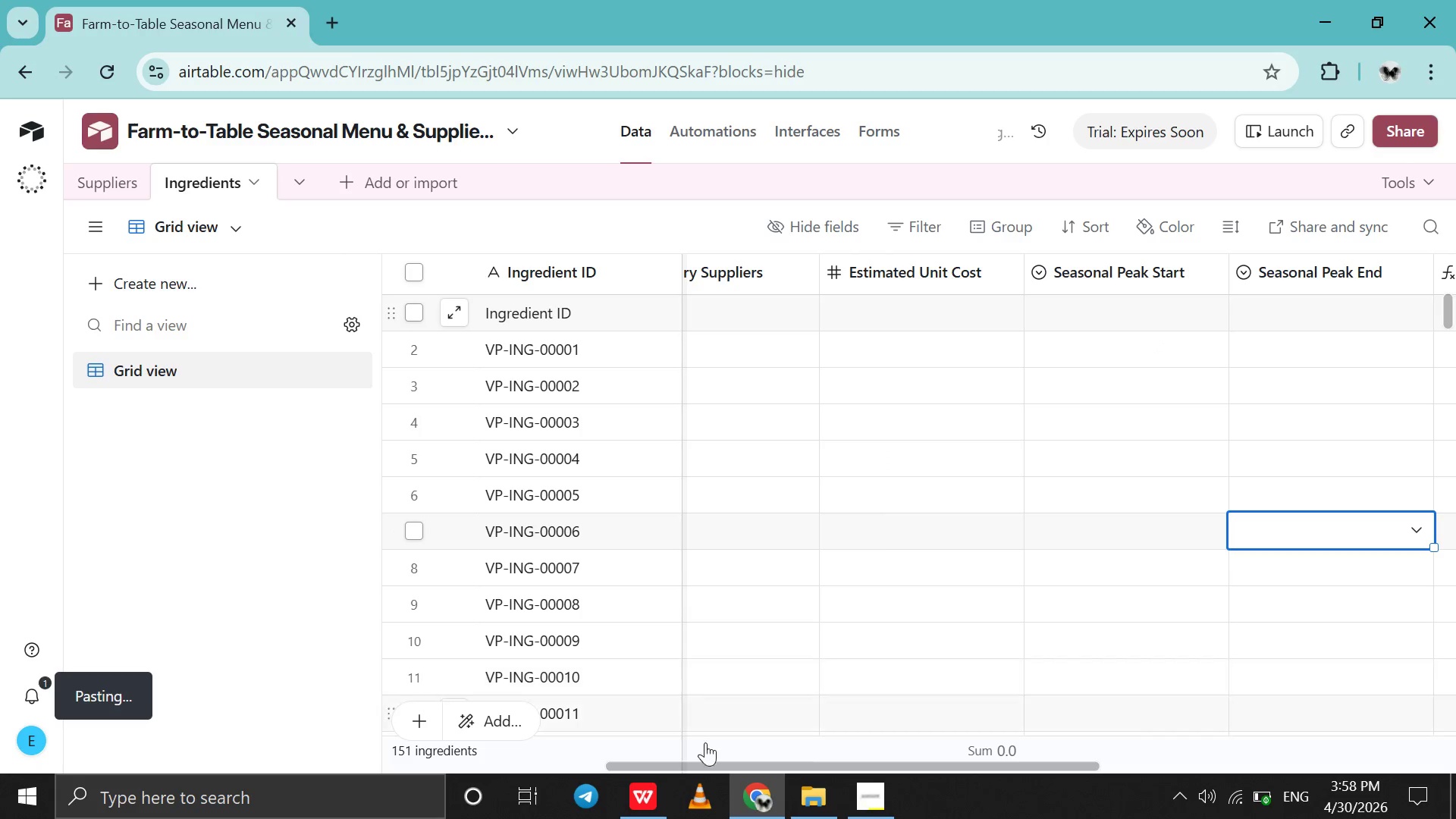 
left_click([647, 791])
 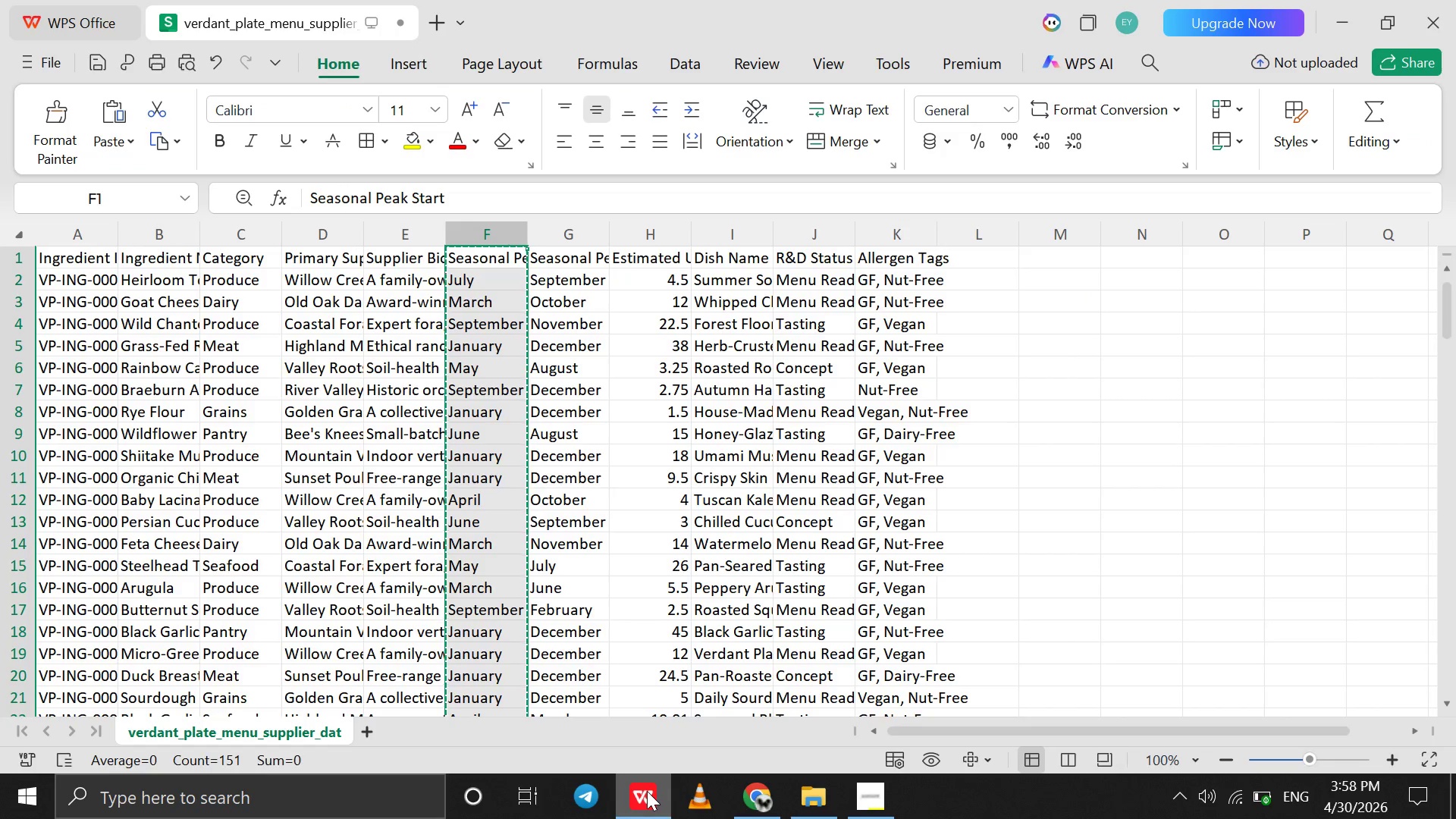 
left_click([647, 791])
 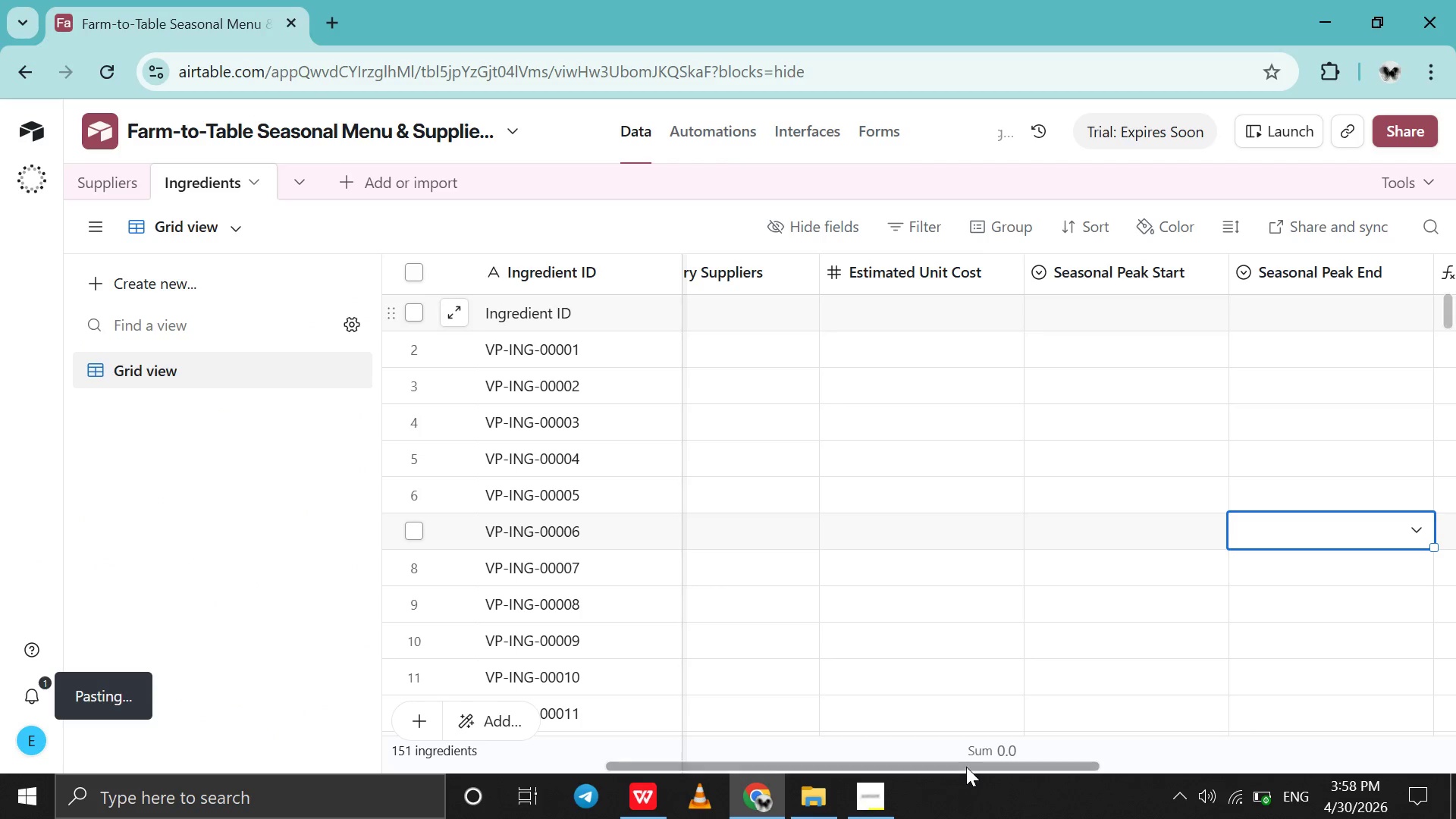 
left_click([858, 789])